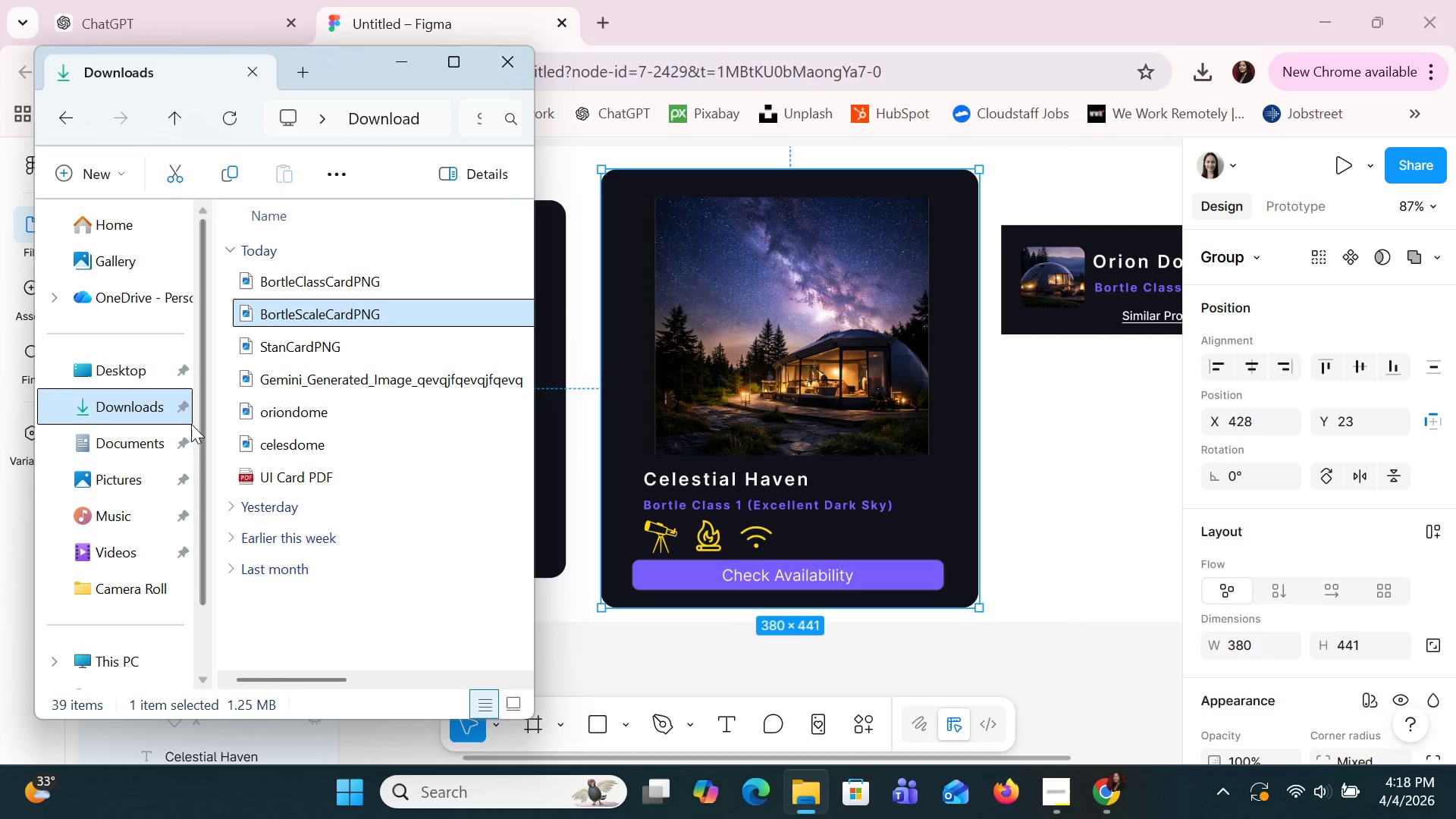 
key(Delete)
 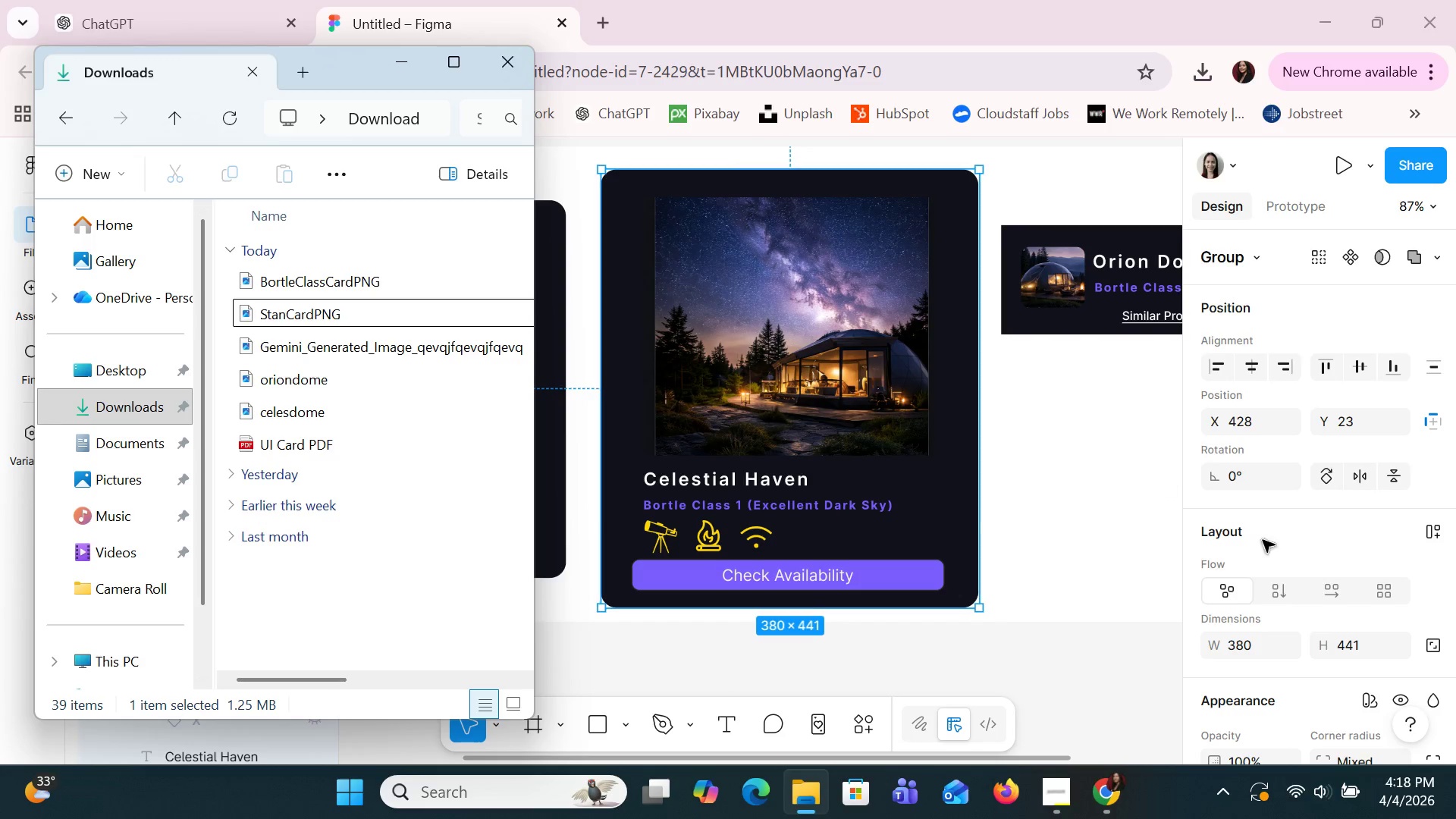 
scroll: coordinate [1360, 571], scroll_direction: down, amount: 9.0
 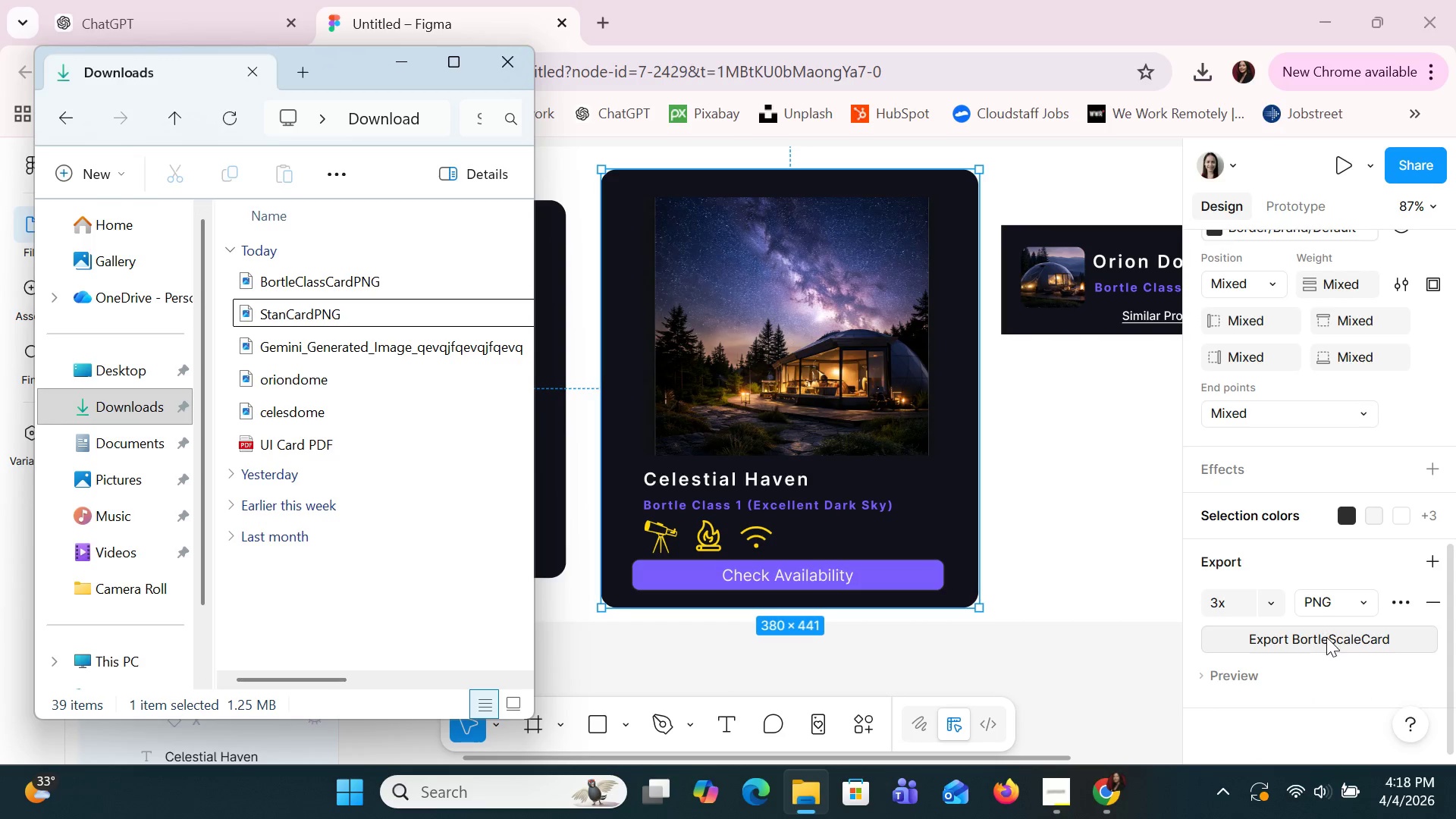 
left_click([1326, 637])
 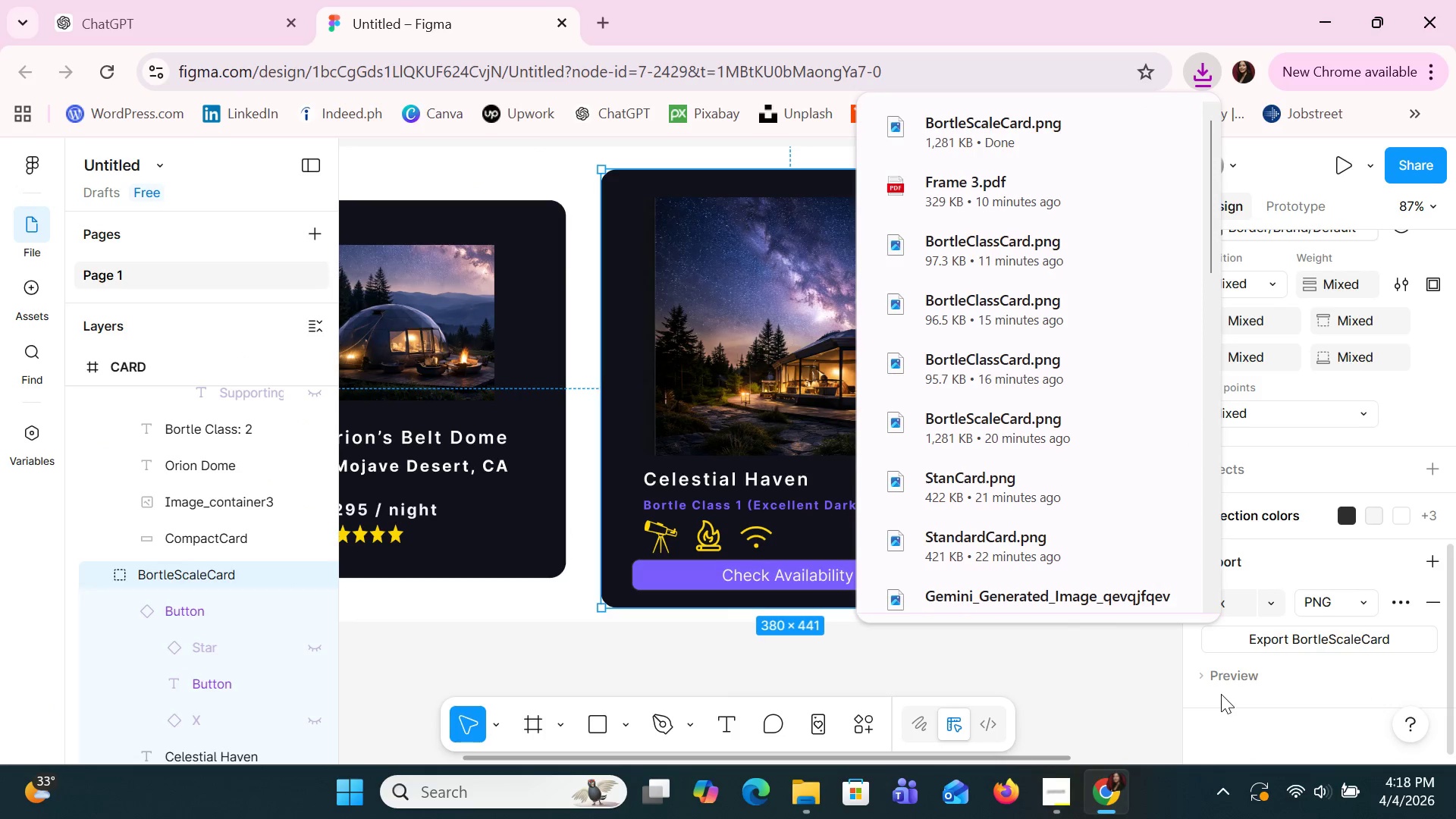 
left_click([802, 795])
 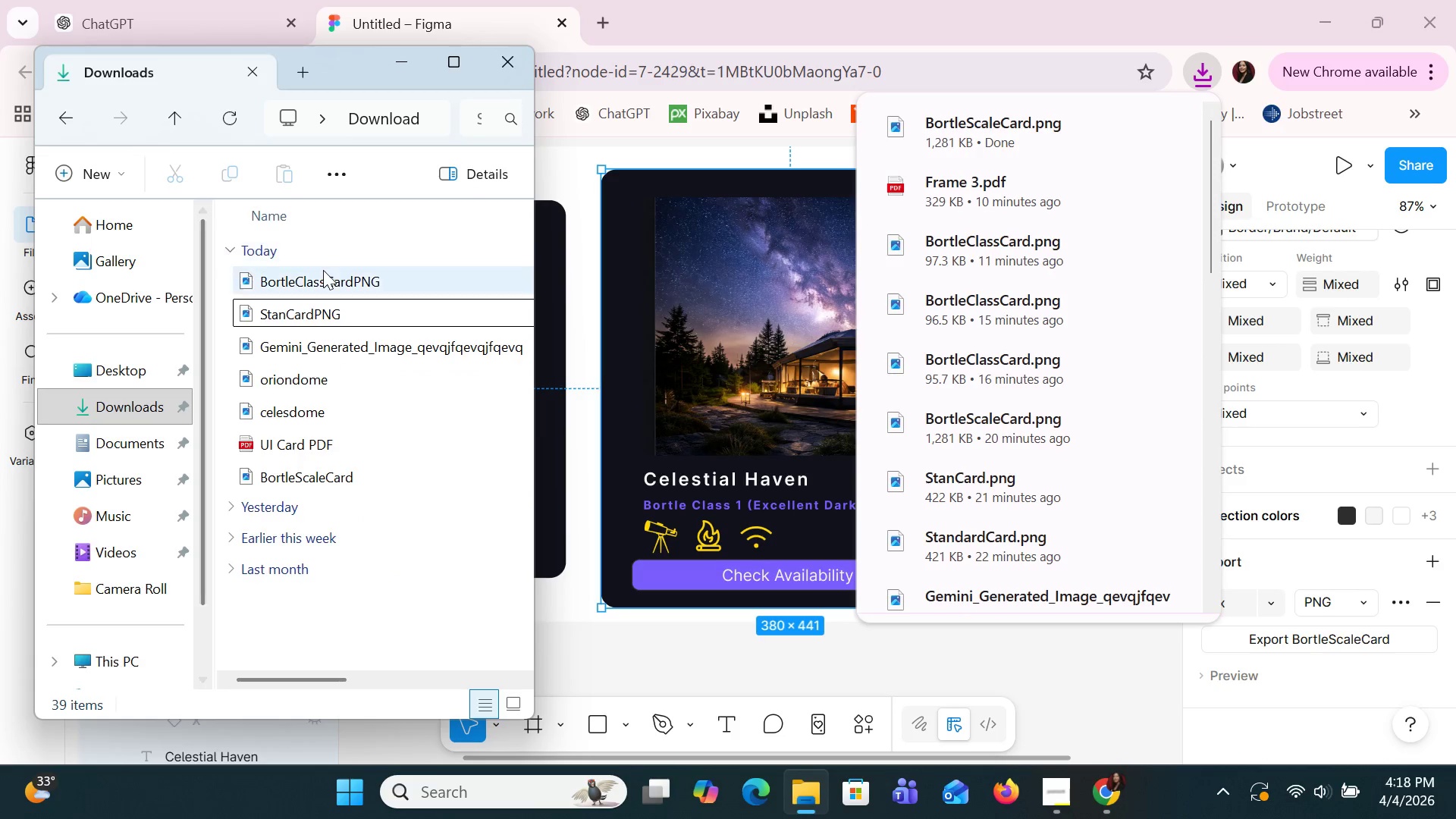 
double_click([323, 271])
 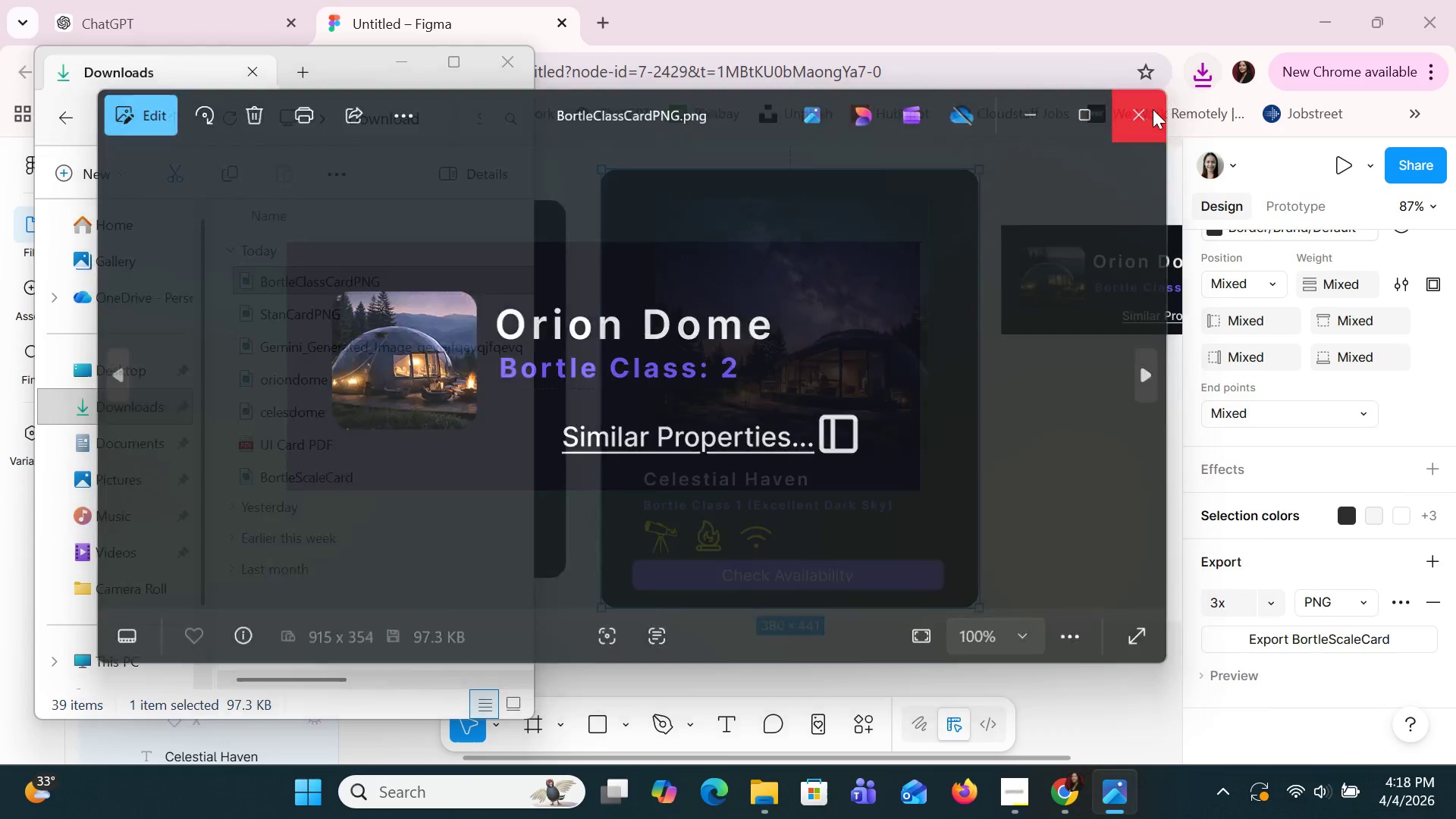 
double_click([384, 308])
 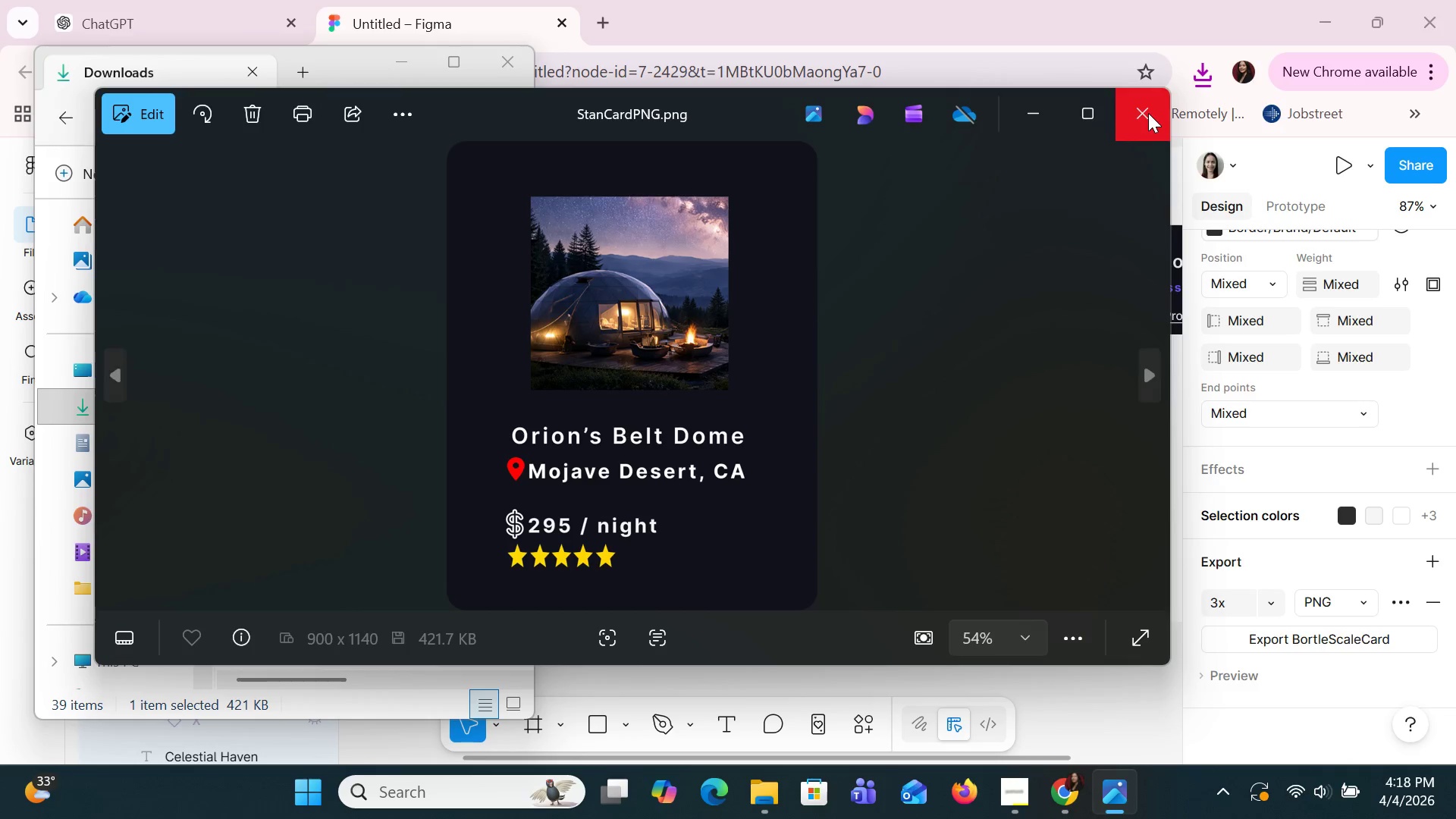 
left_click([1148, 113])
 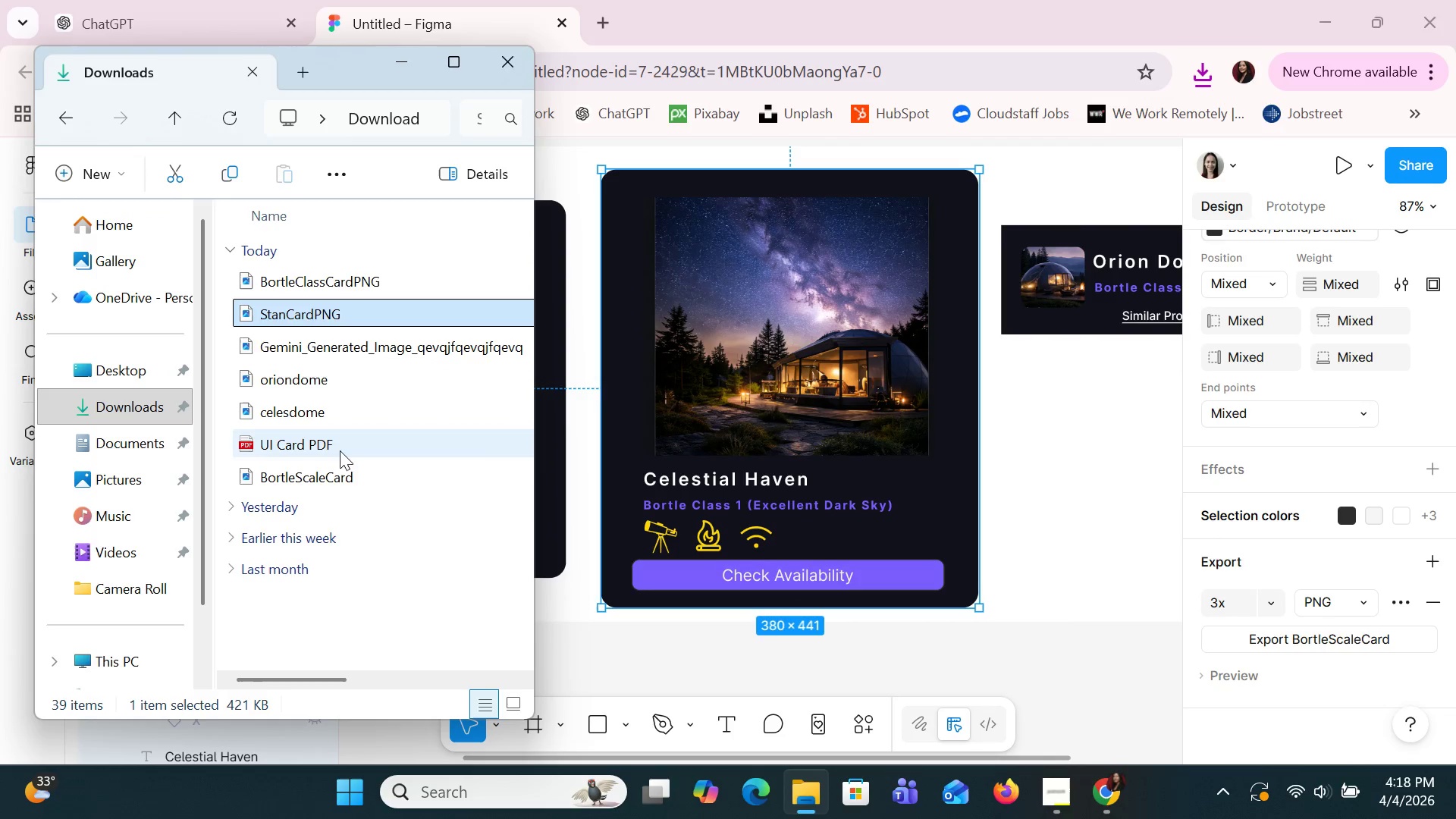 
double_click([340, 466])
 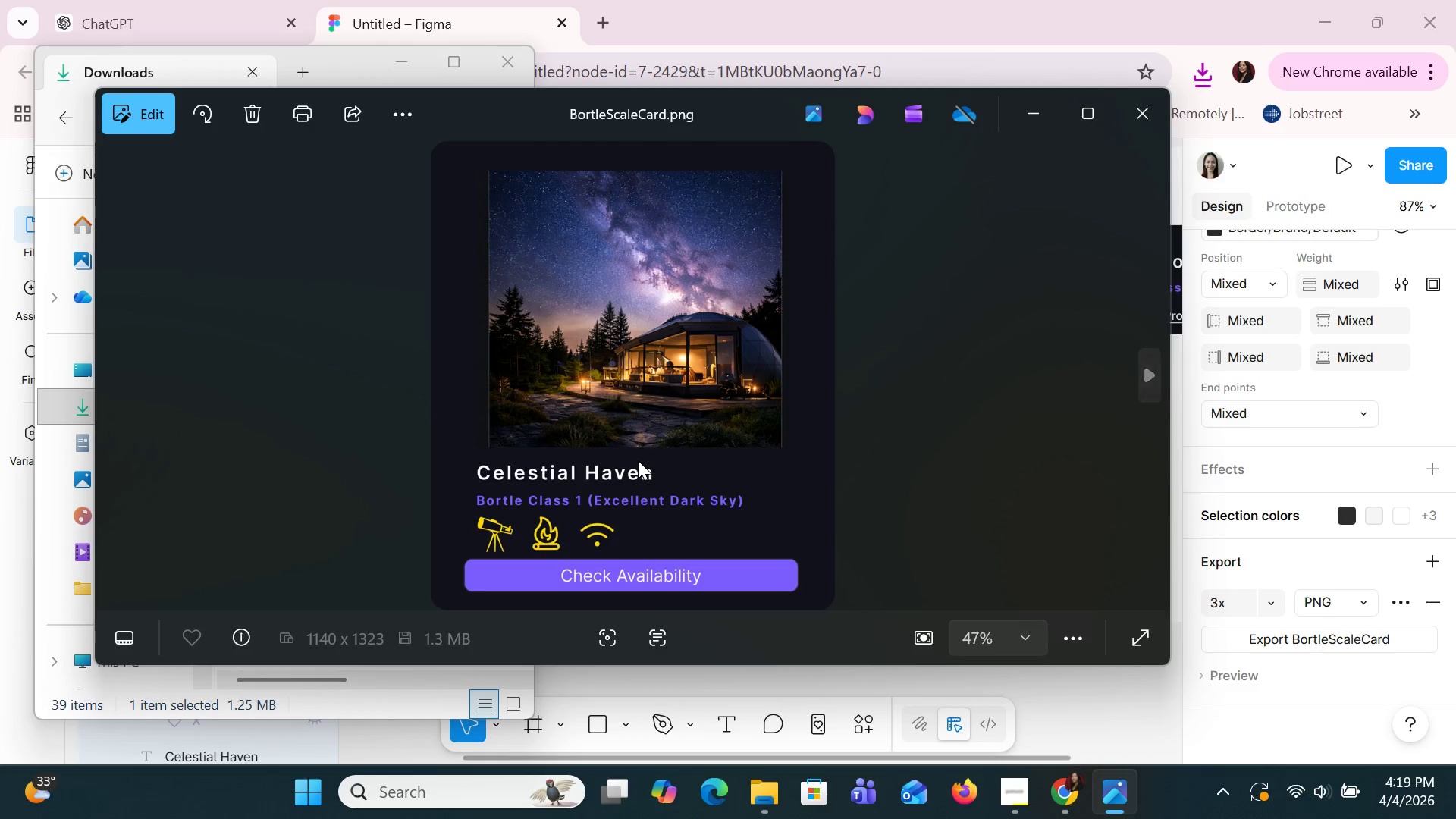 
wait(6.72)
 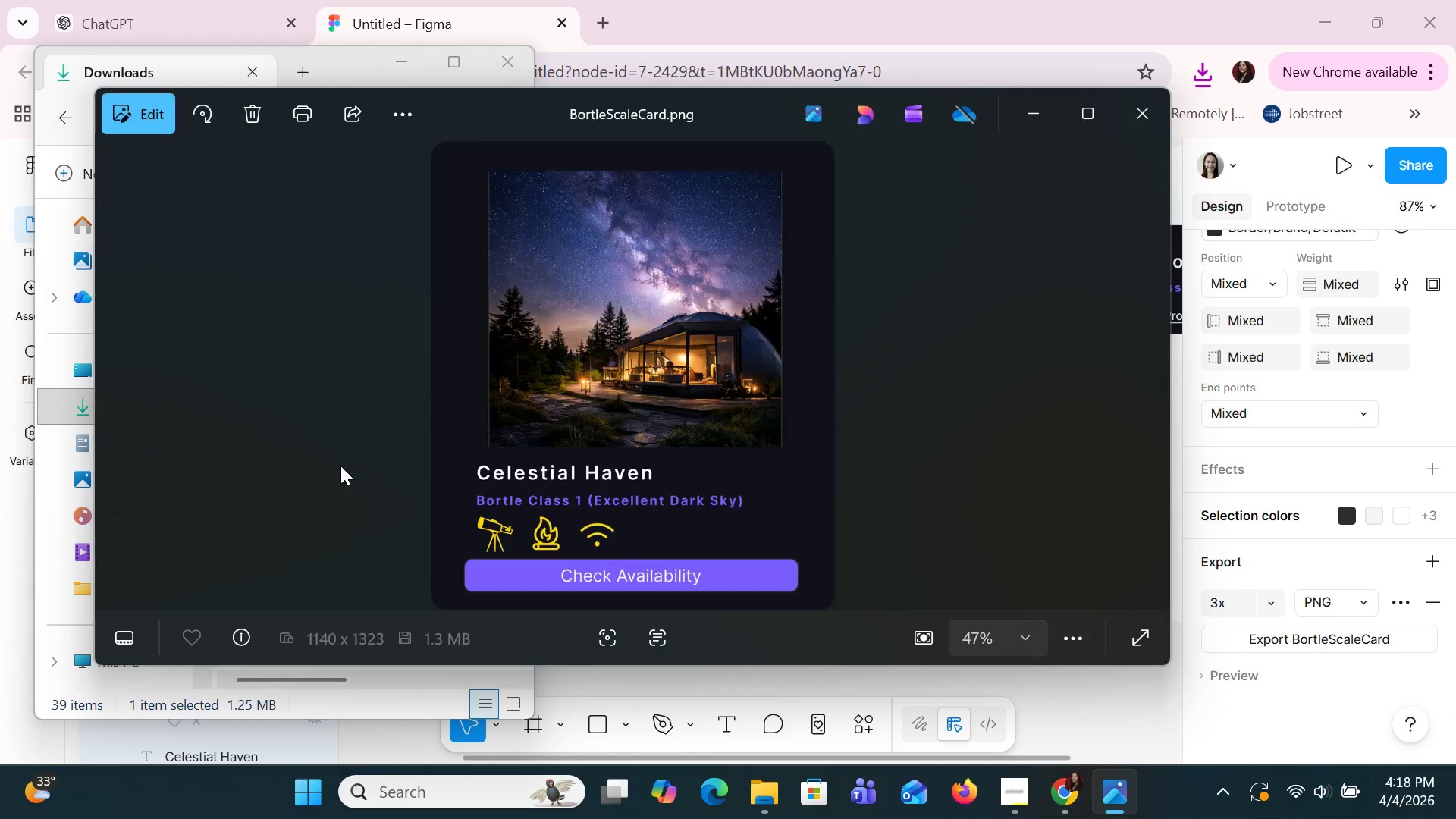 
left_click([1129, 105])
 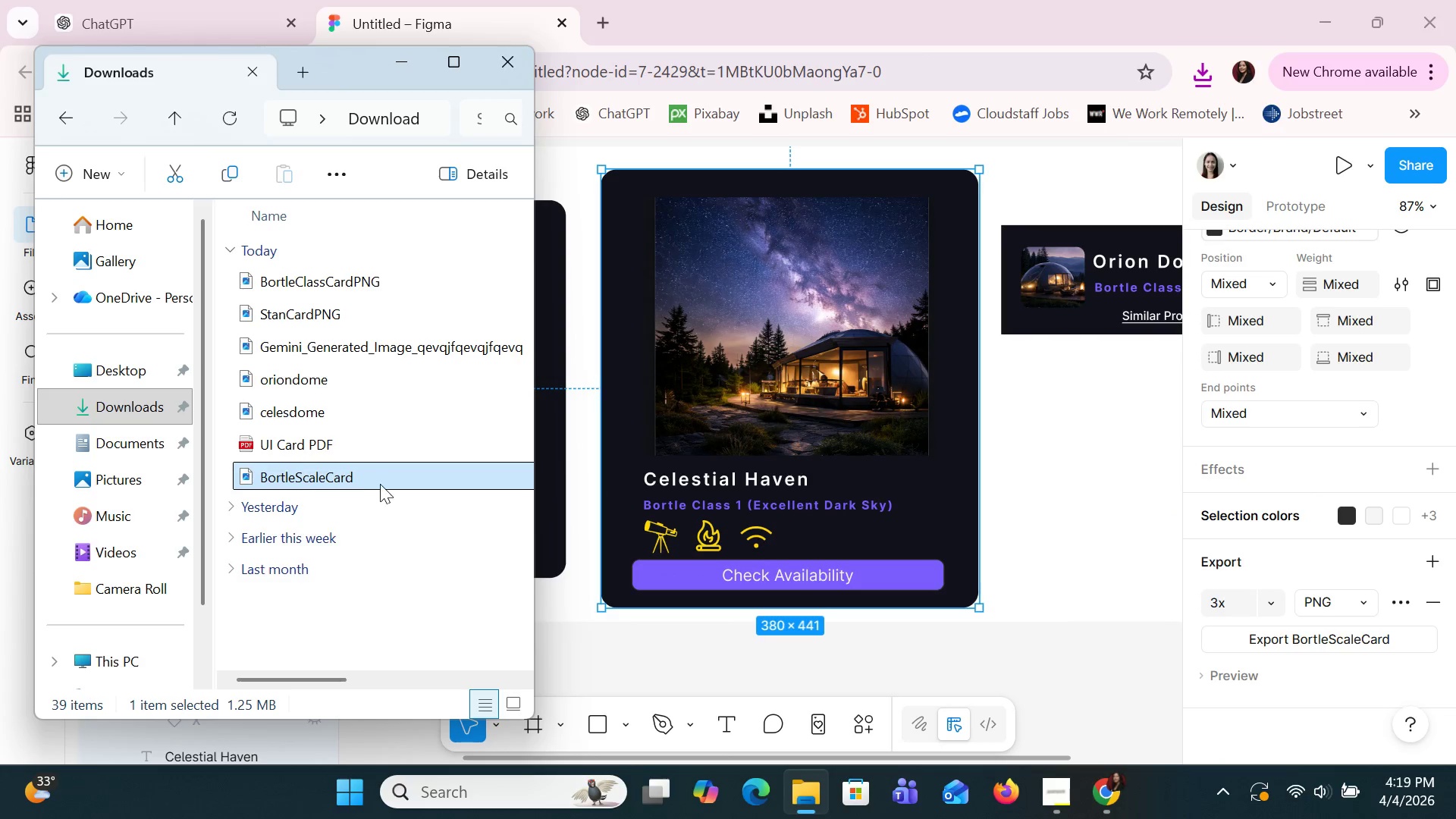 
right_click([380, 484])
 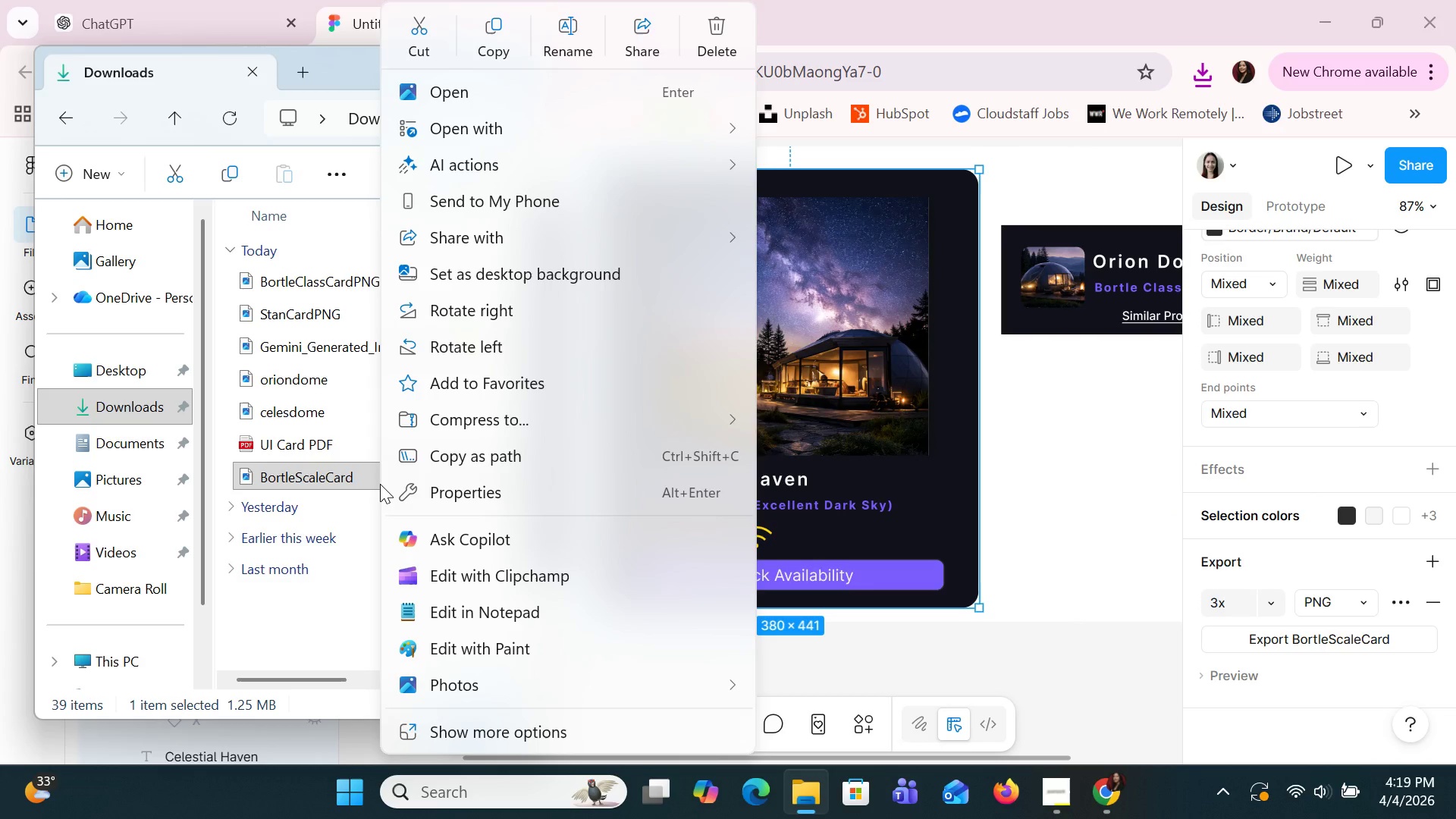 
wait(5.75)
 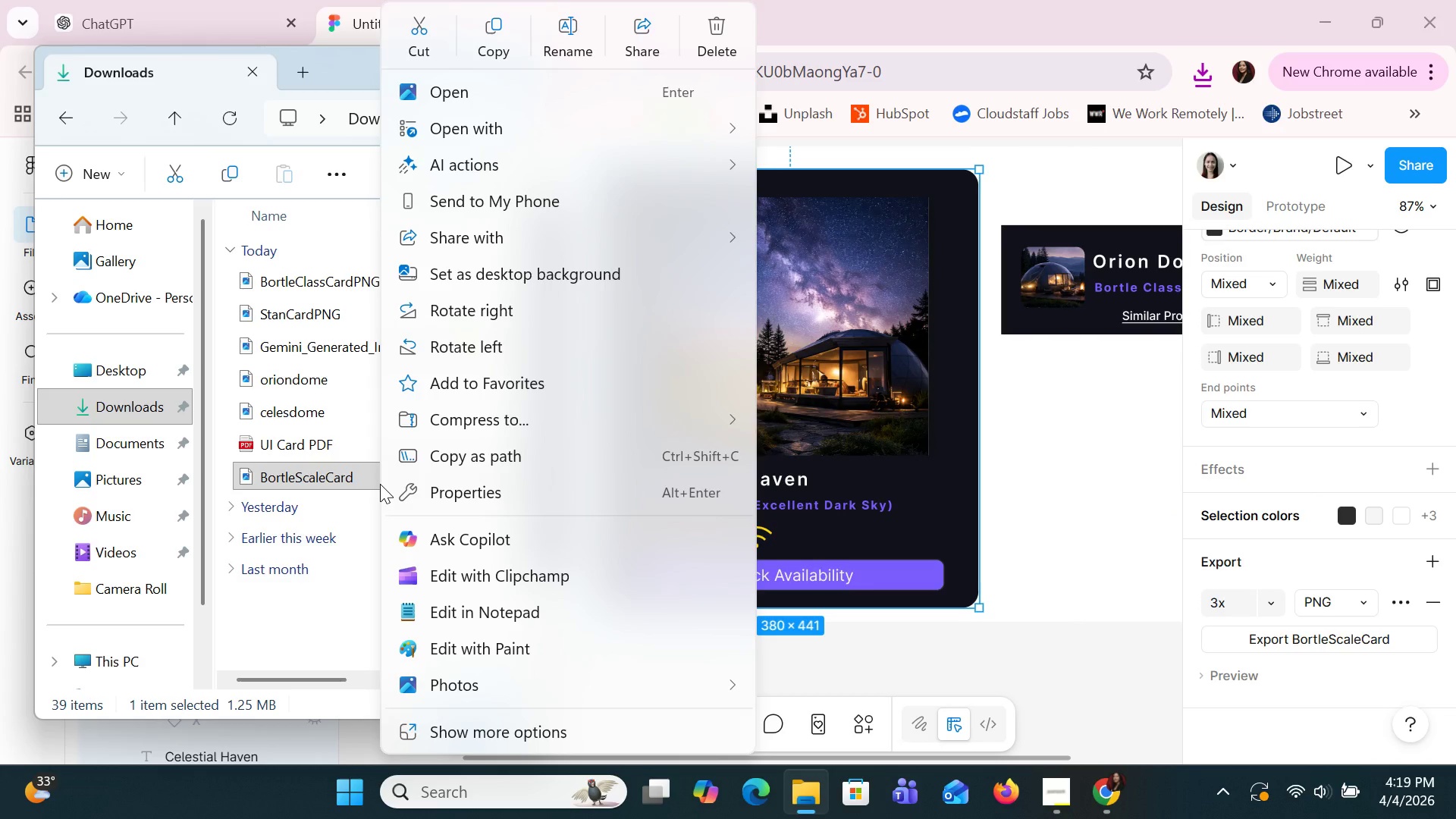 
left_click([578, 28])
 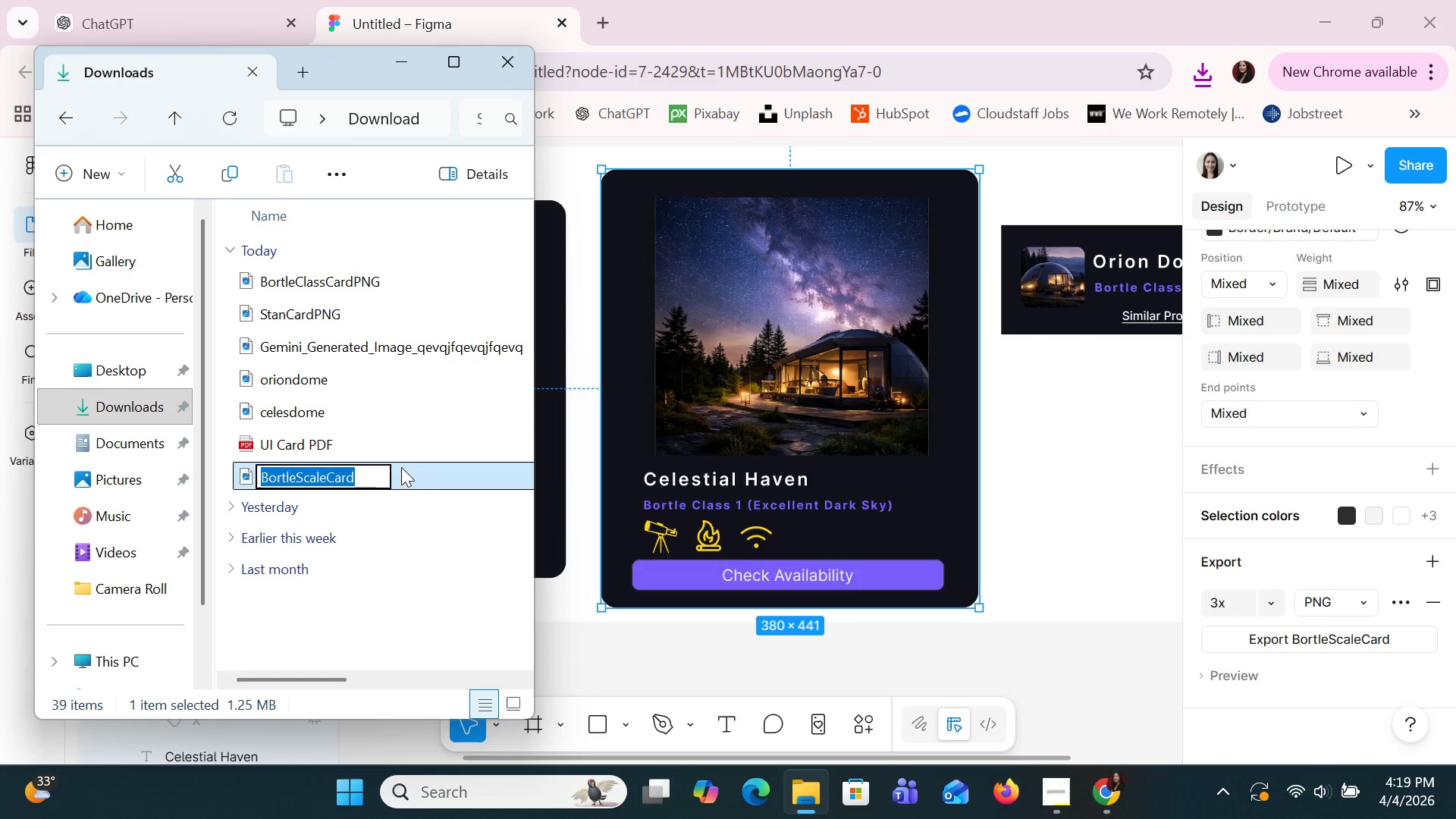 
left_click([379, 481])
 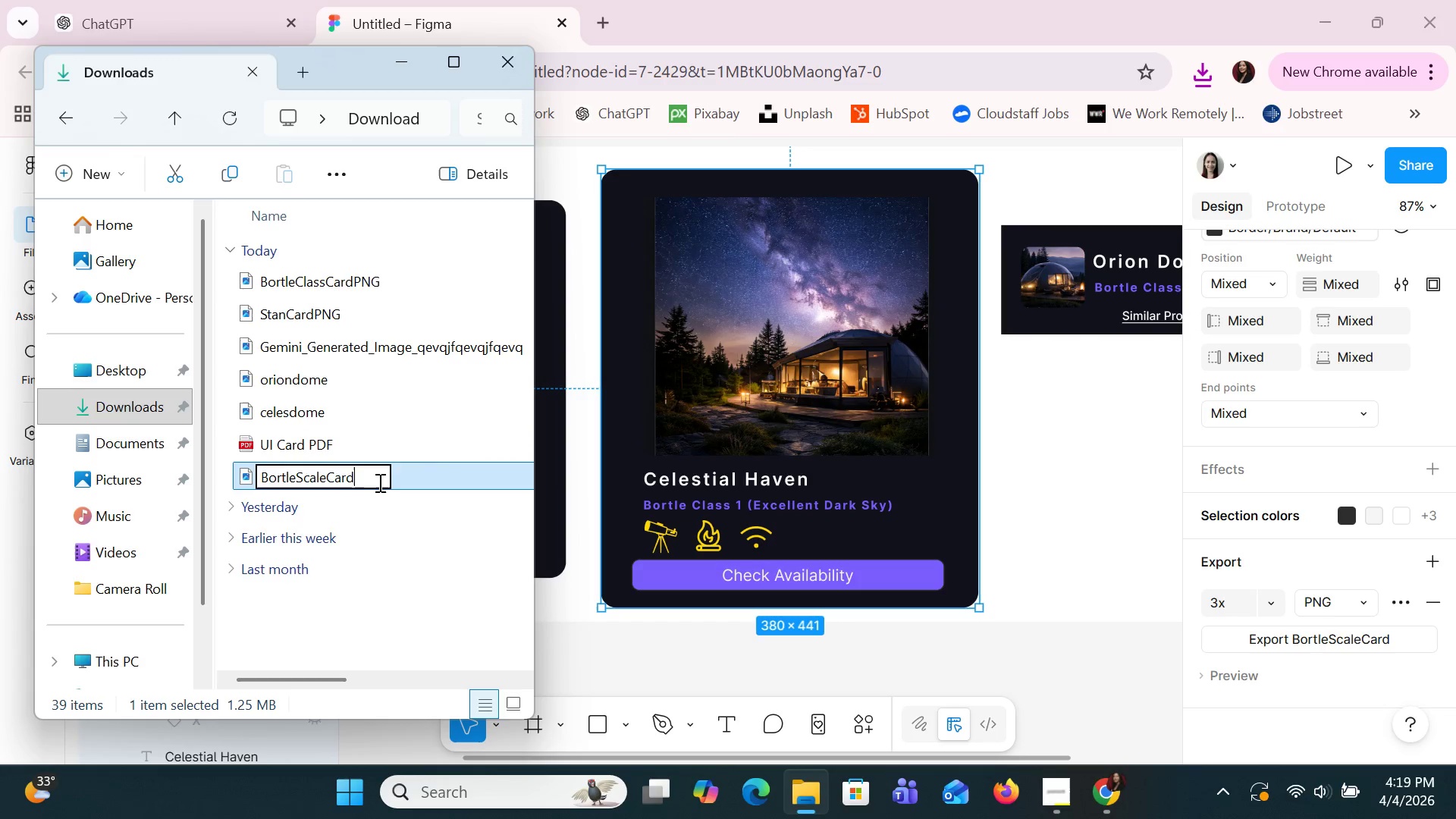 
type(PNG)
 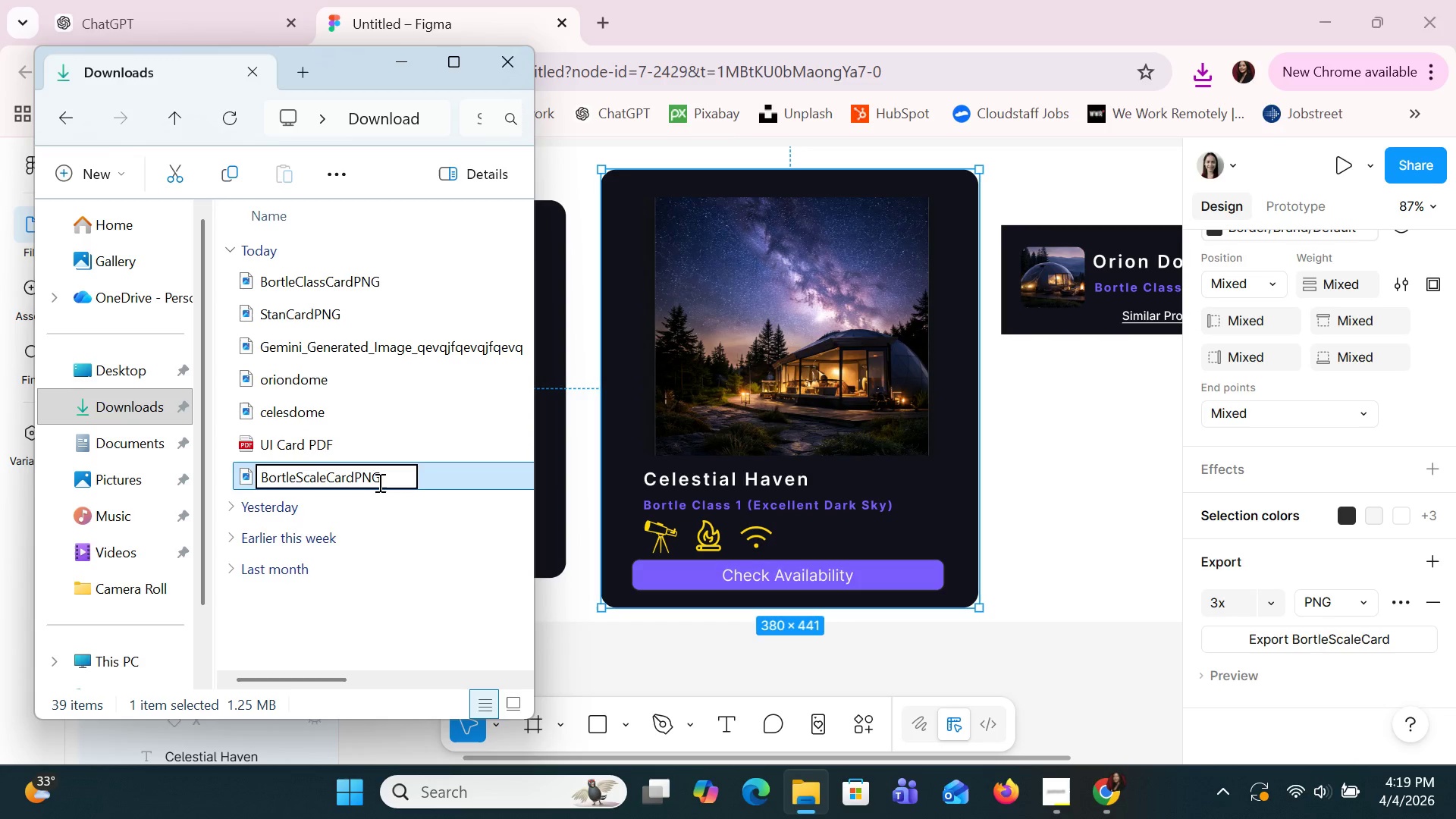 
key(Enter)
 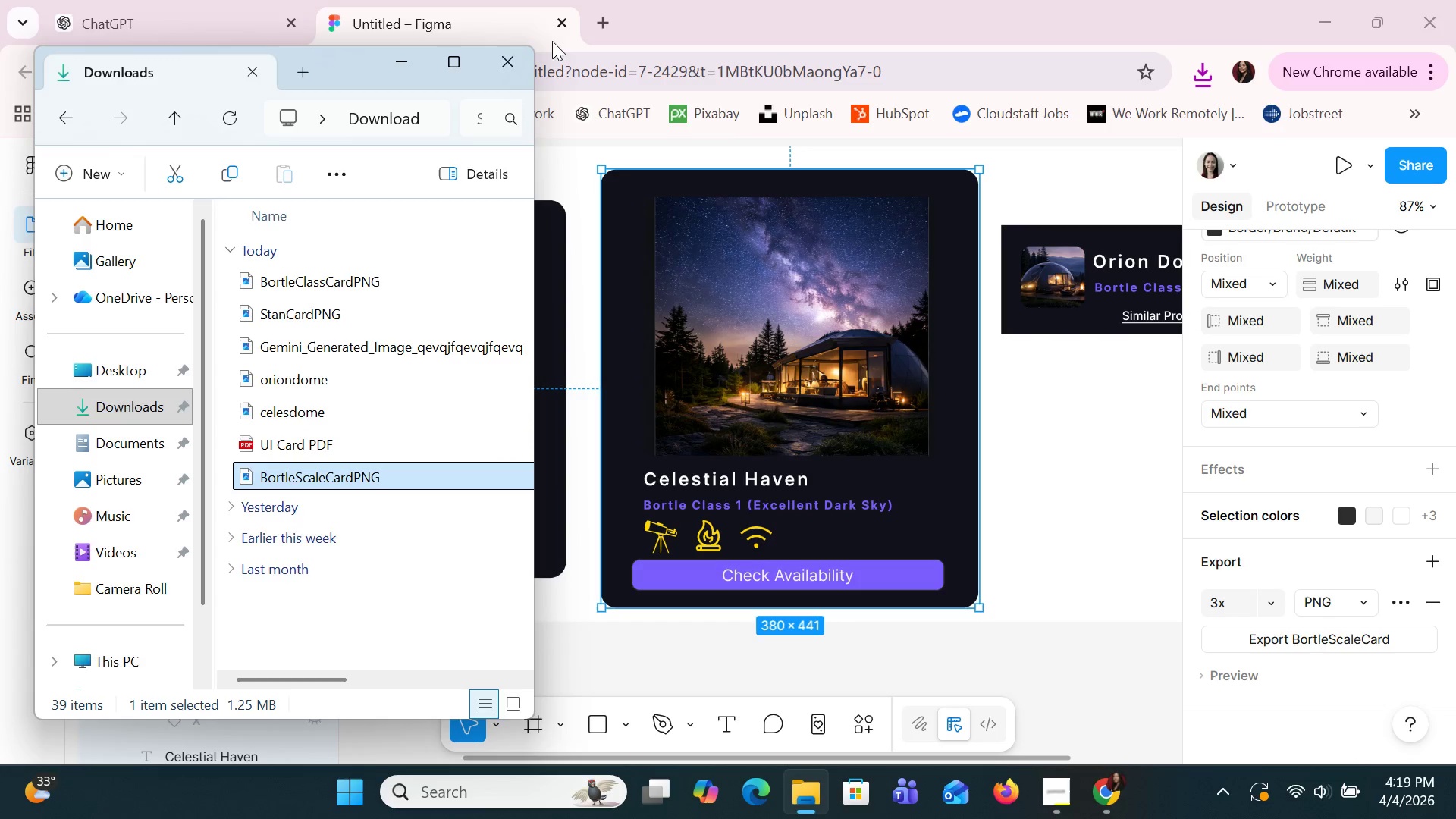 
left_click([496, 76])
 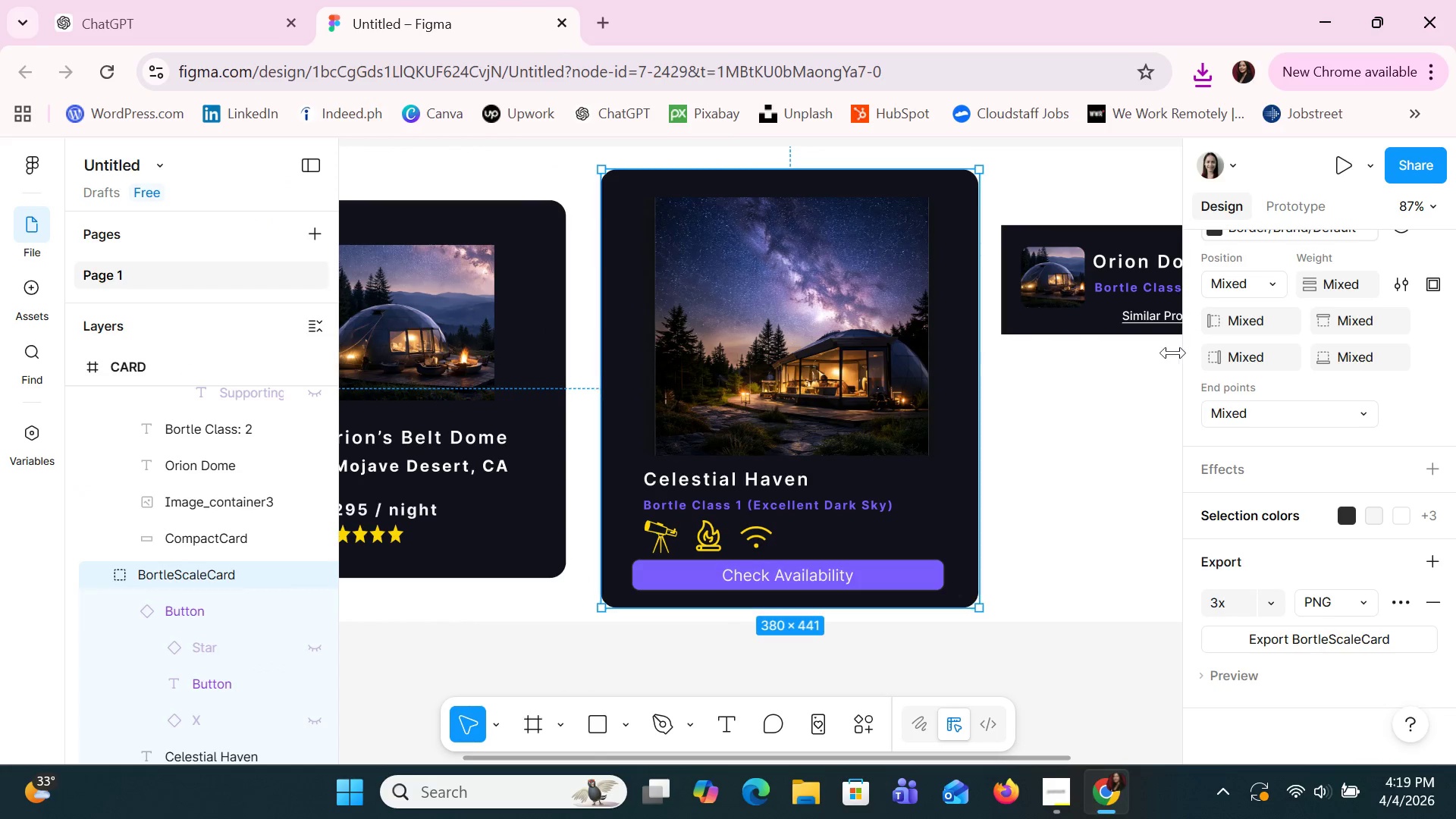 
left_click([1090, 403])
 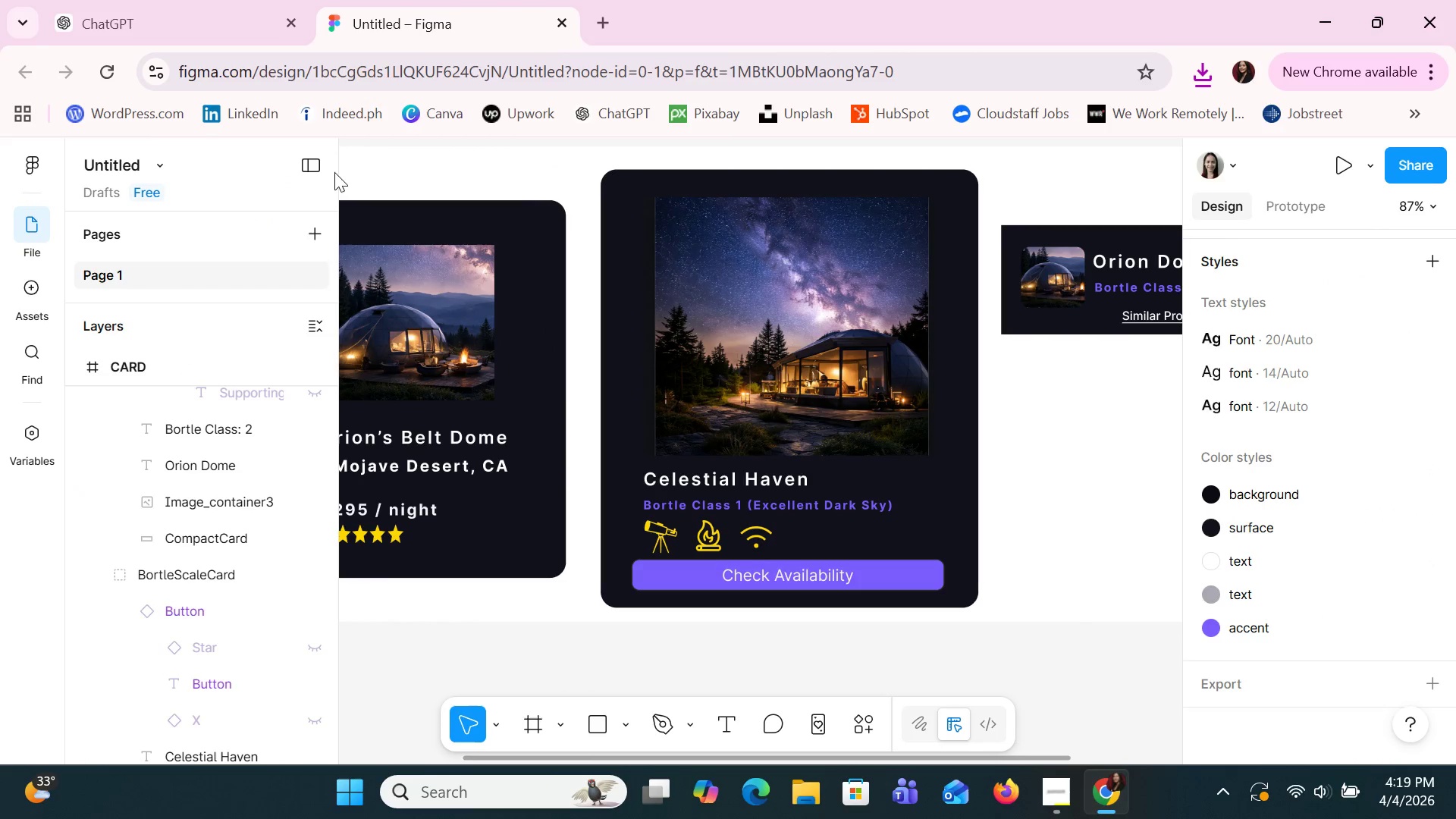 
left_click([321, 167])
 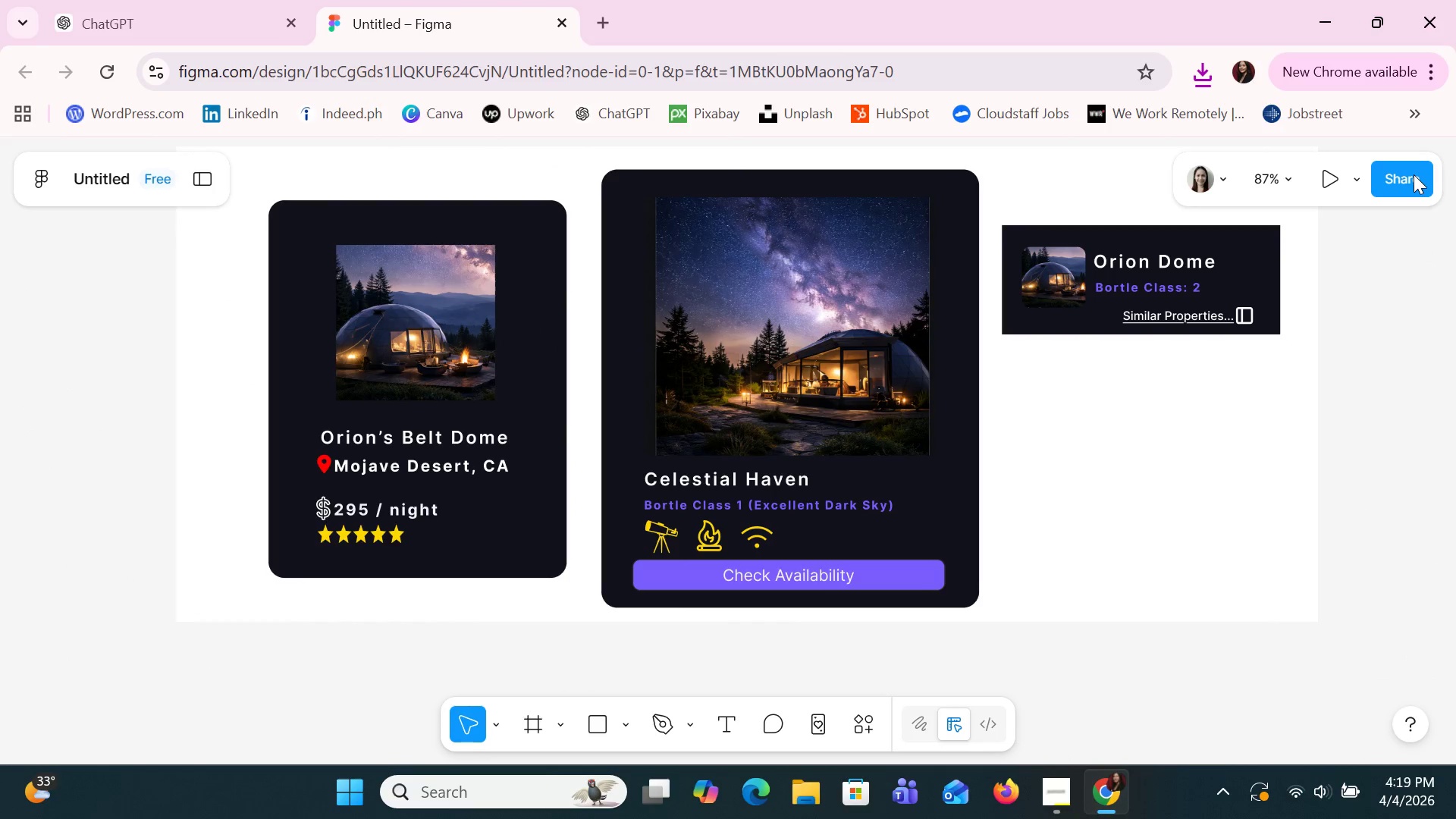 
left_click([1414, 174])
 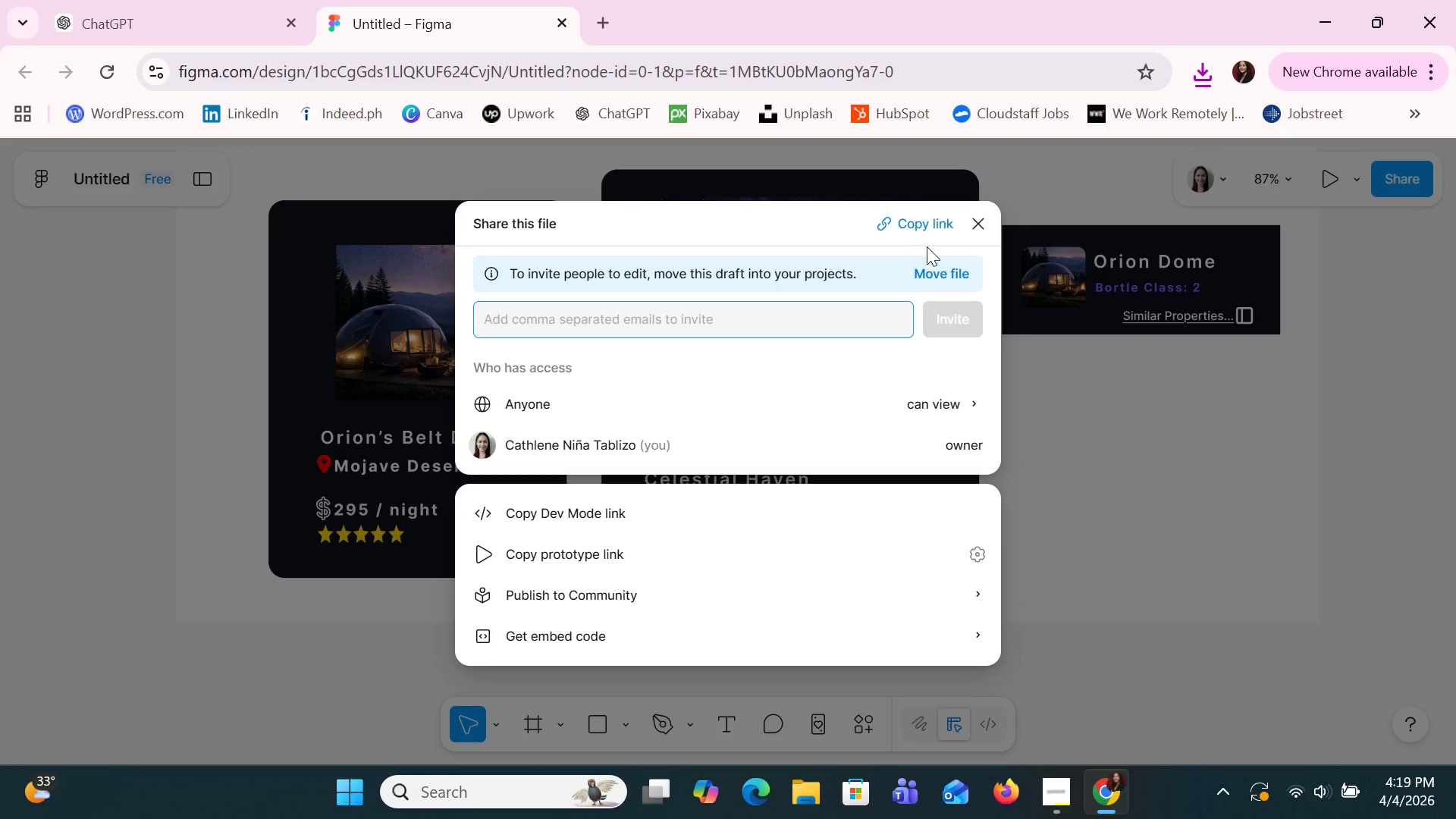 